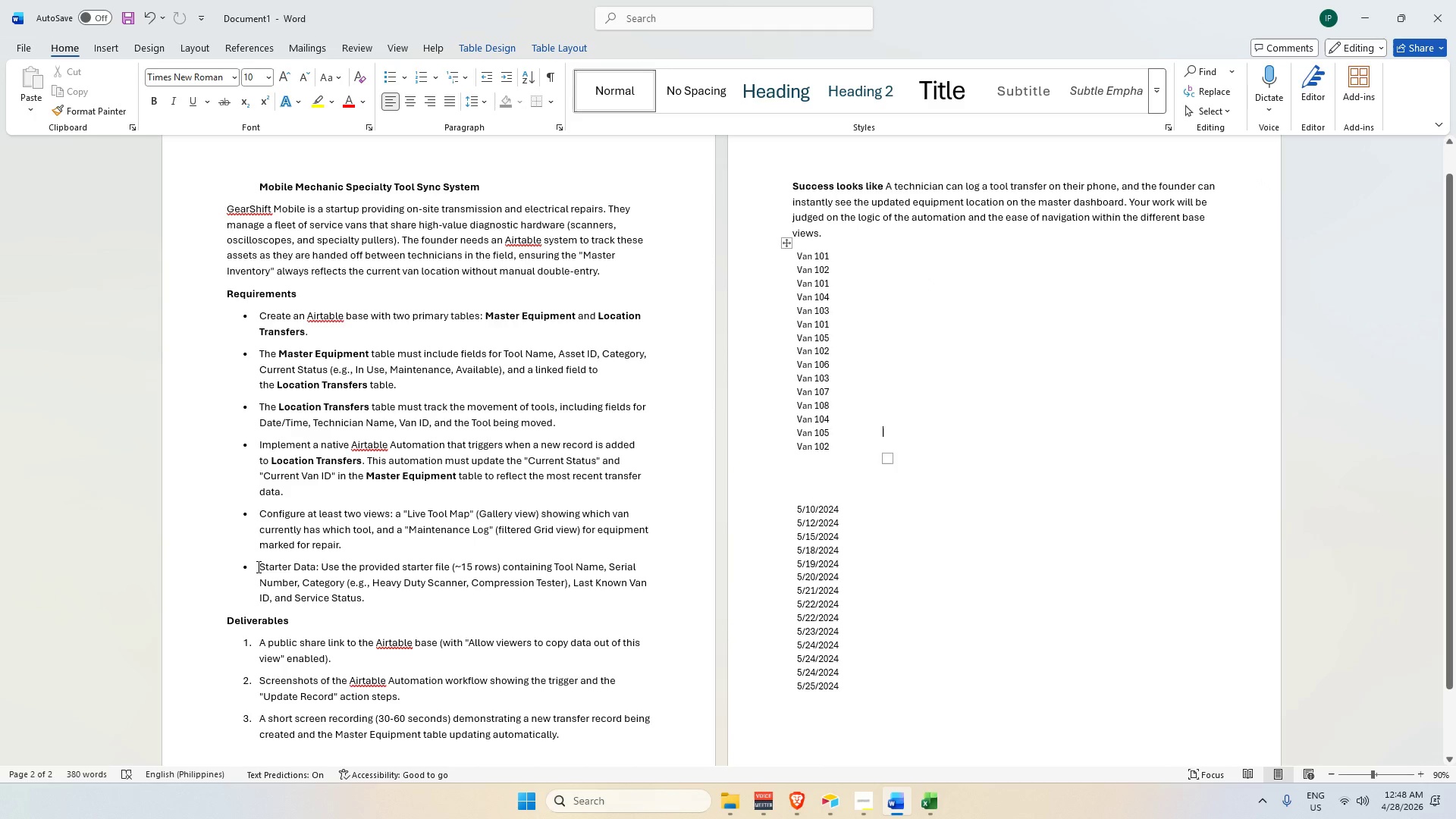 
wait(12.25)
 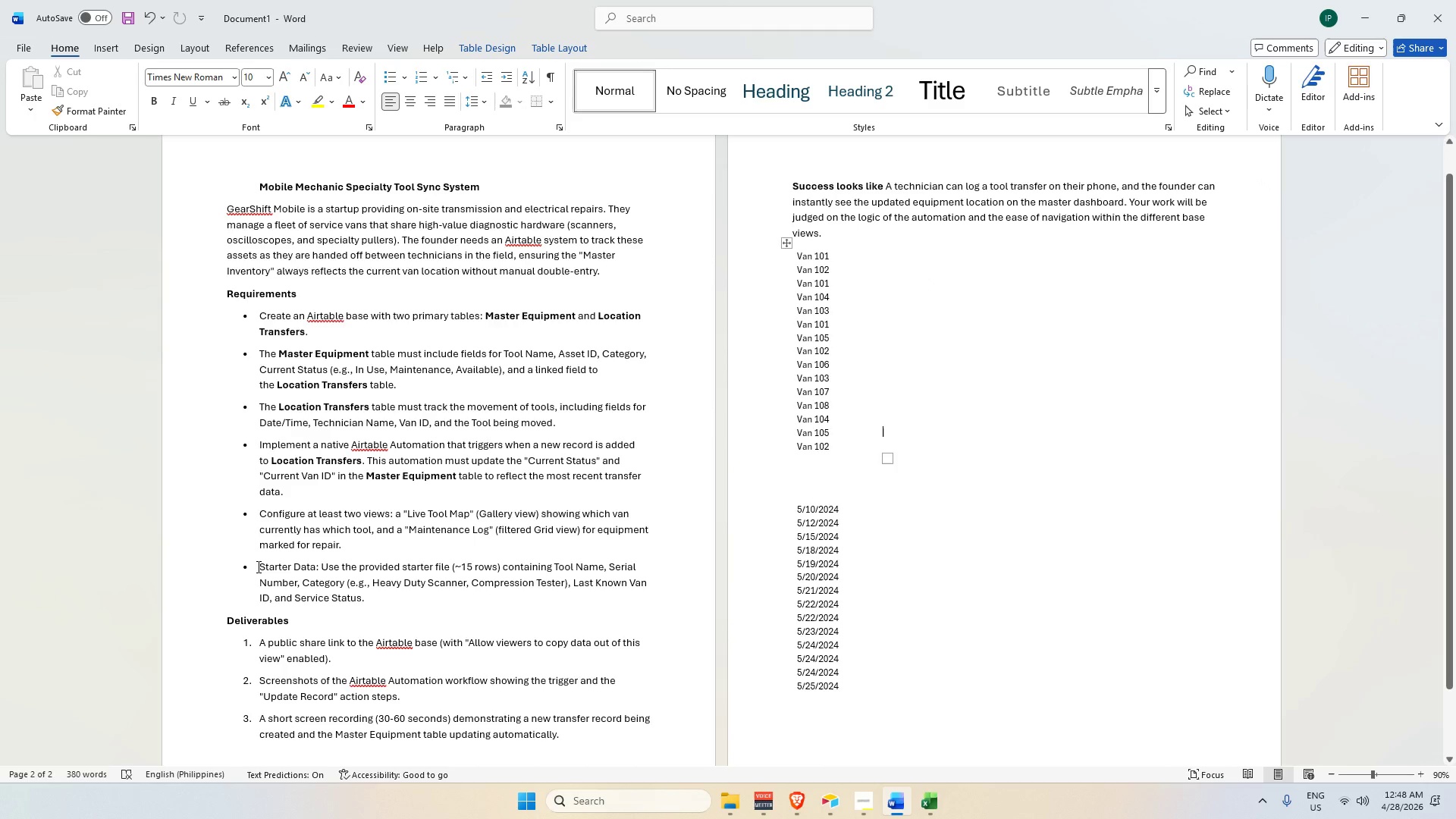 
left_click_drag(start_coordinate=[258, 445], to_coordinate=[657, 496])
 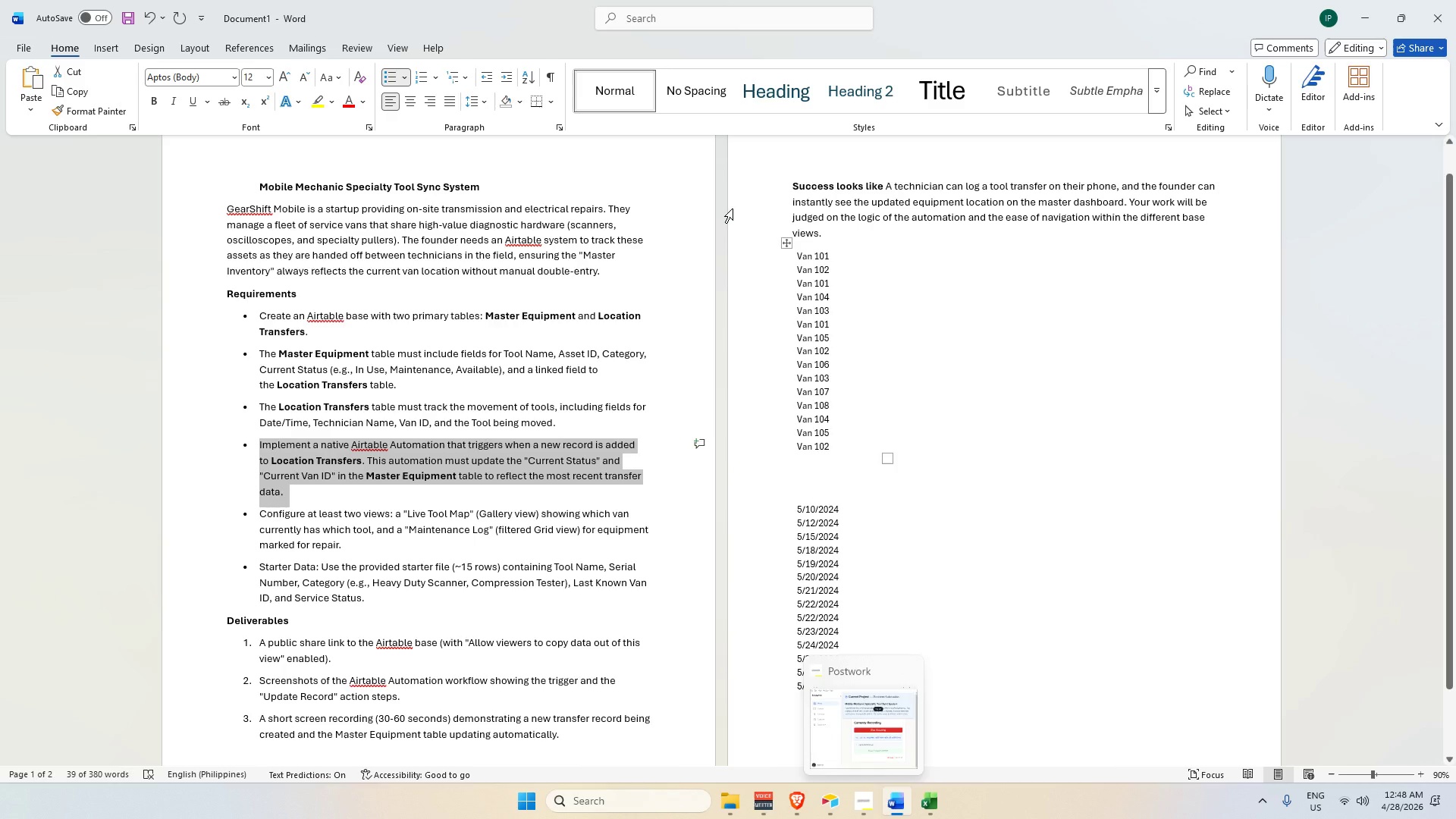 
wait(9.28)
 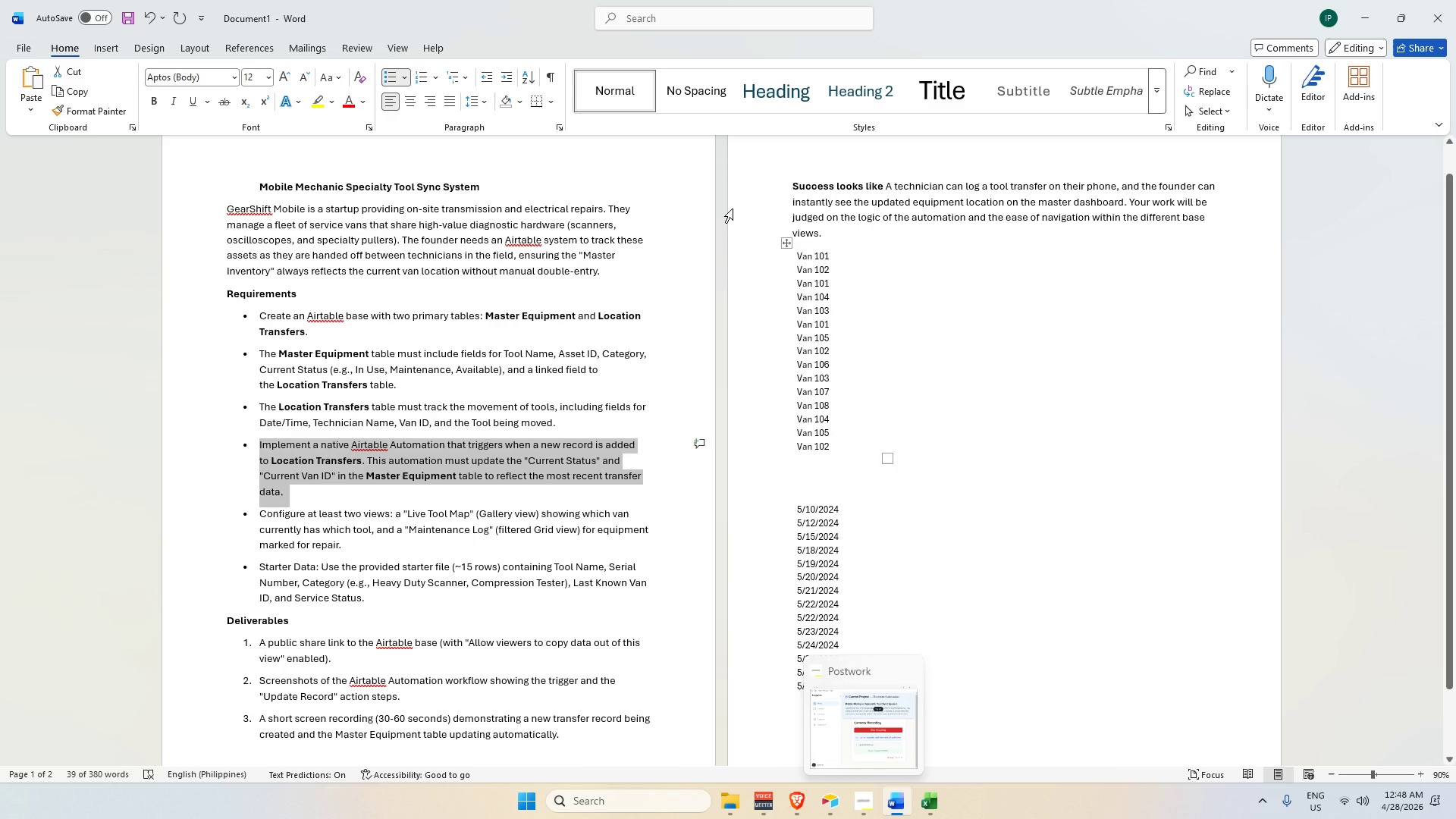 
left_click([864, 811])
 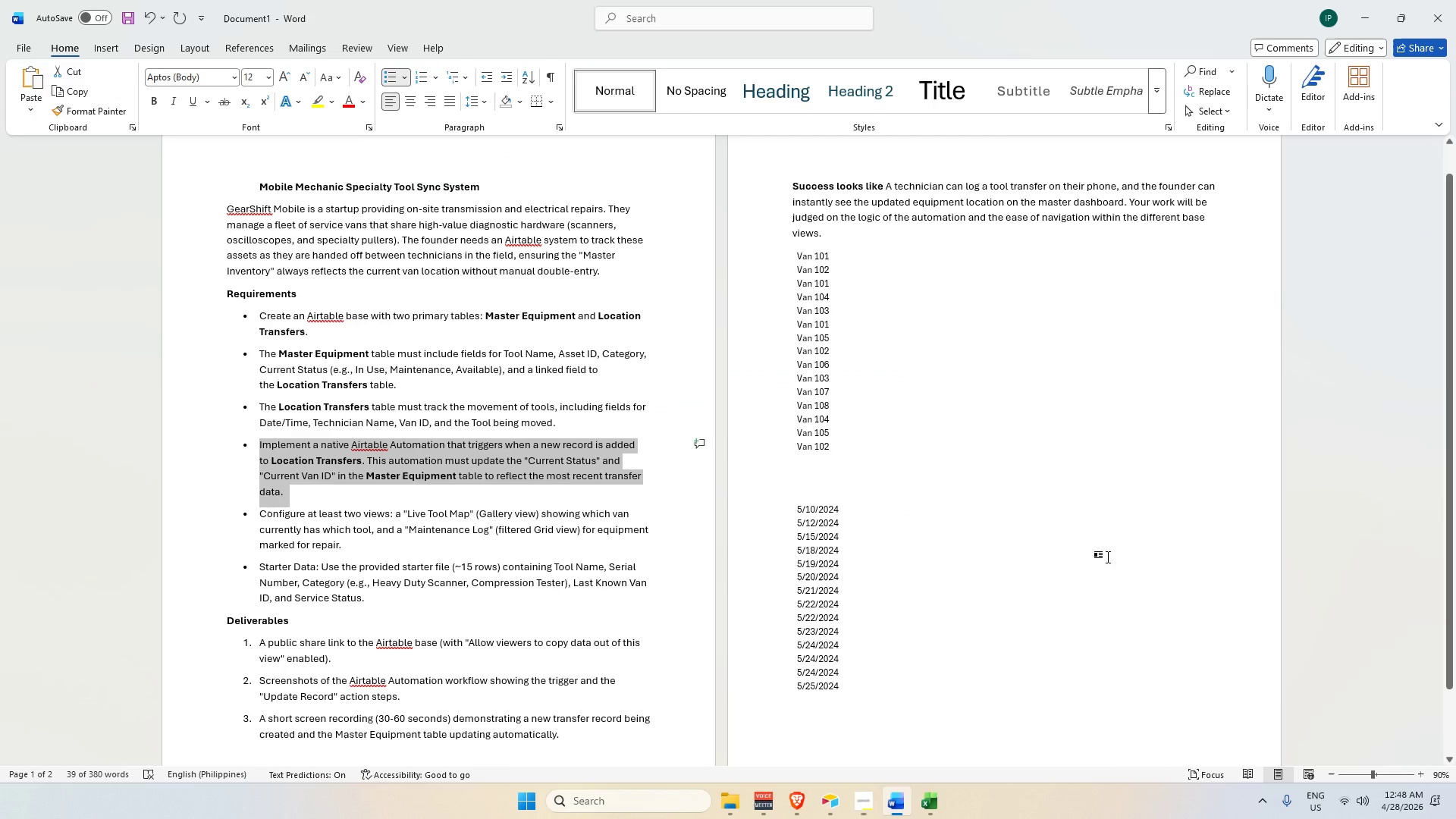 
left_click([863, 805])